 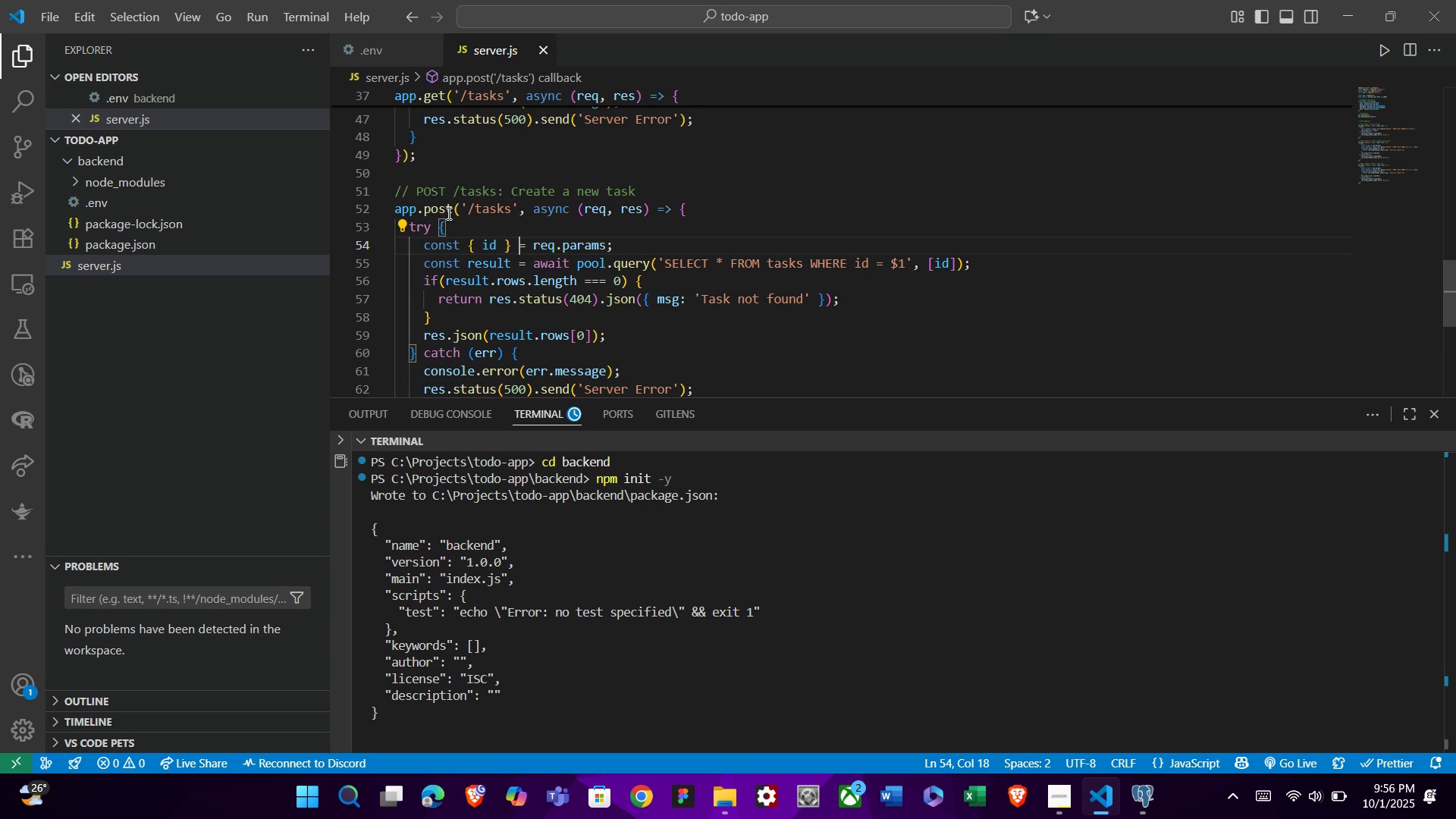 
key(ArrowDown)
 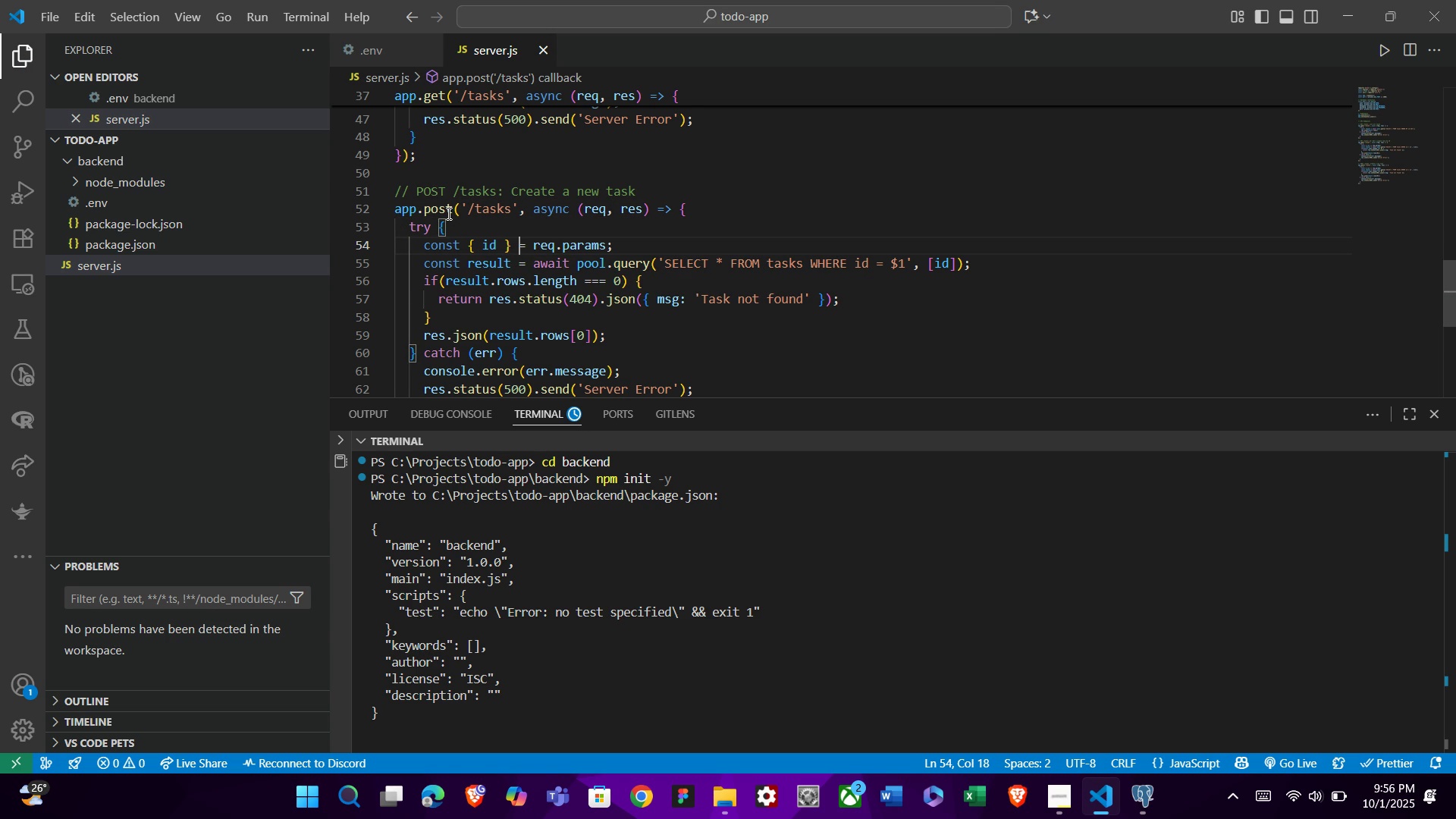 
key(ArrowLeft)
 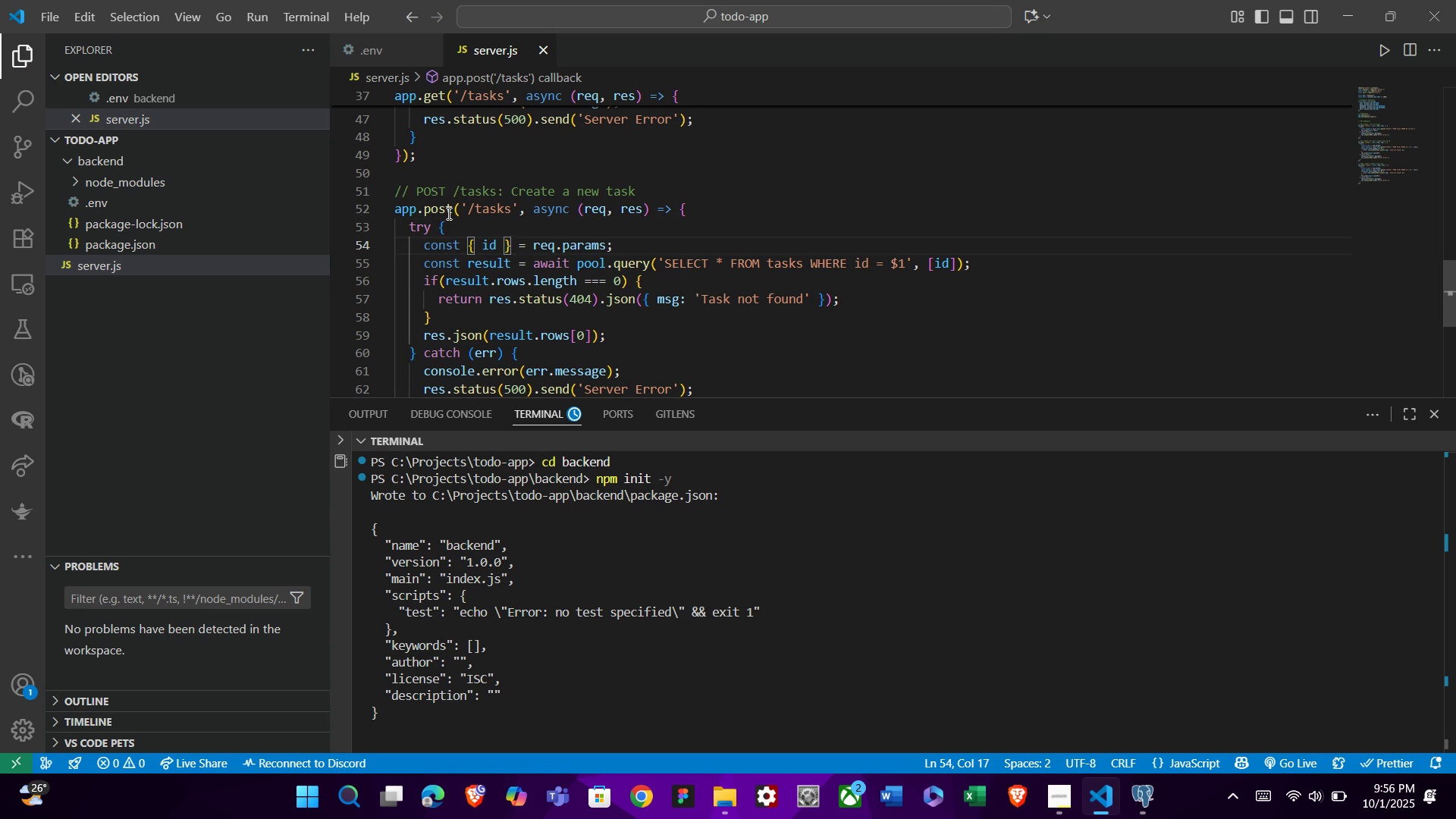 
key(ArrowUp)
 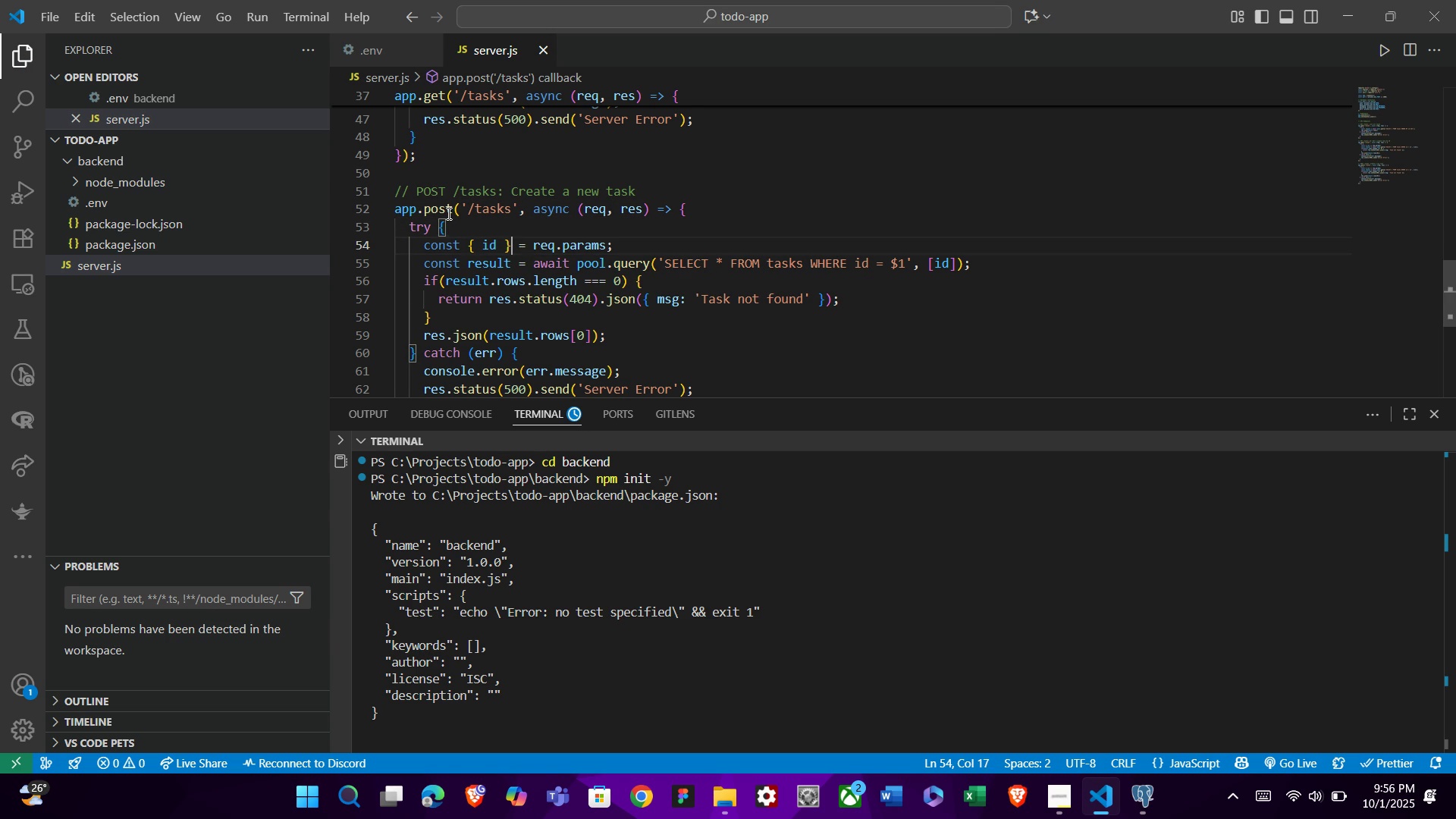 
key(ArrowDown)
 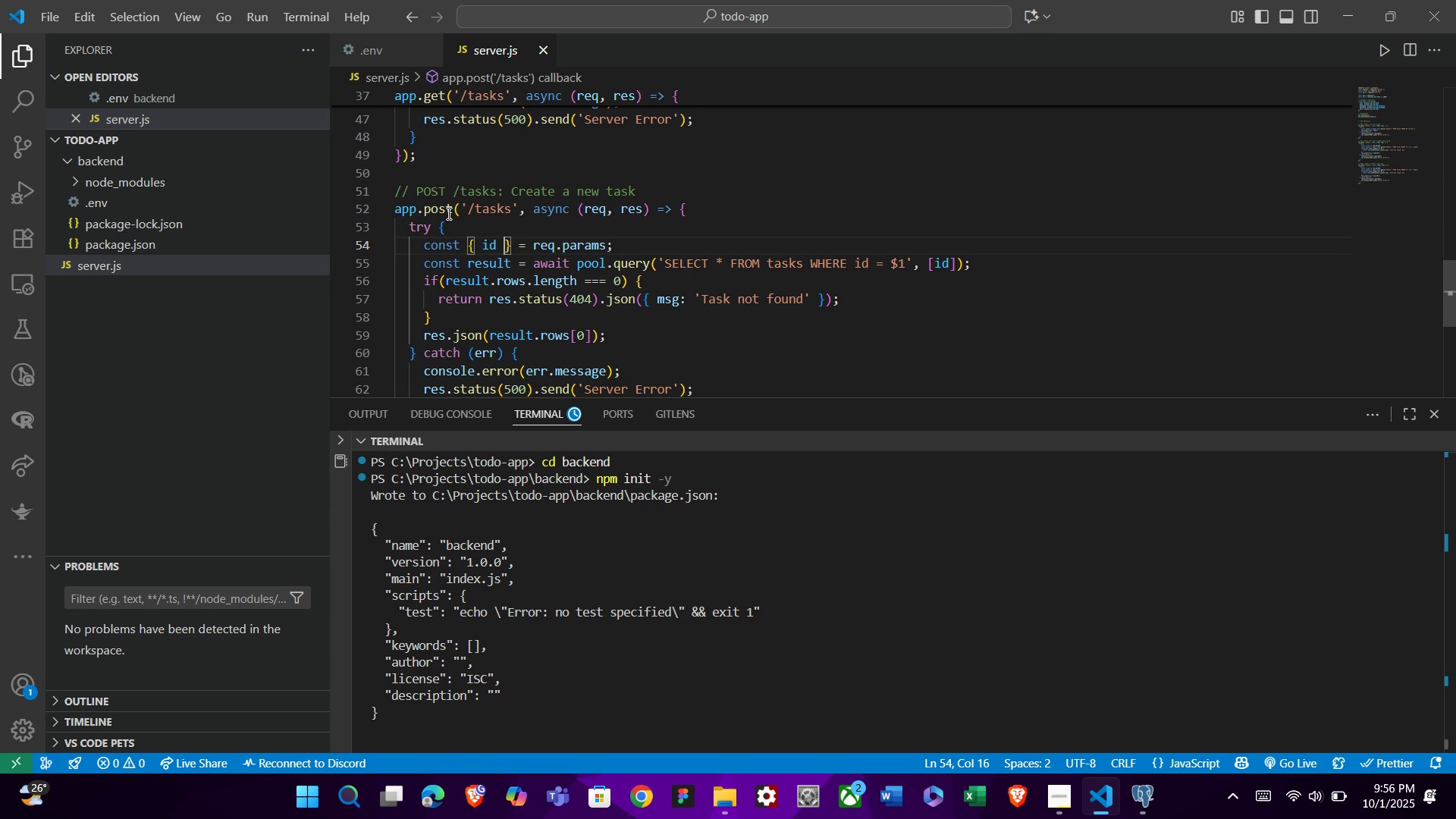 
key(ArrowLeft)
 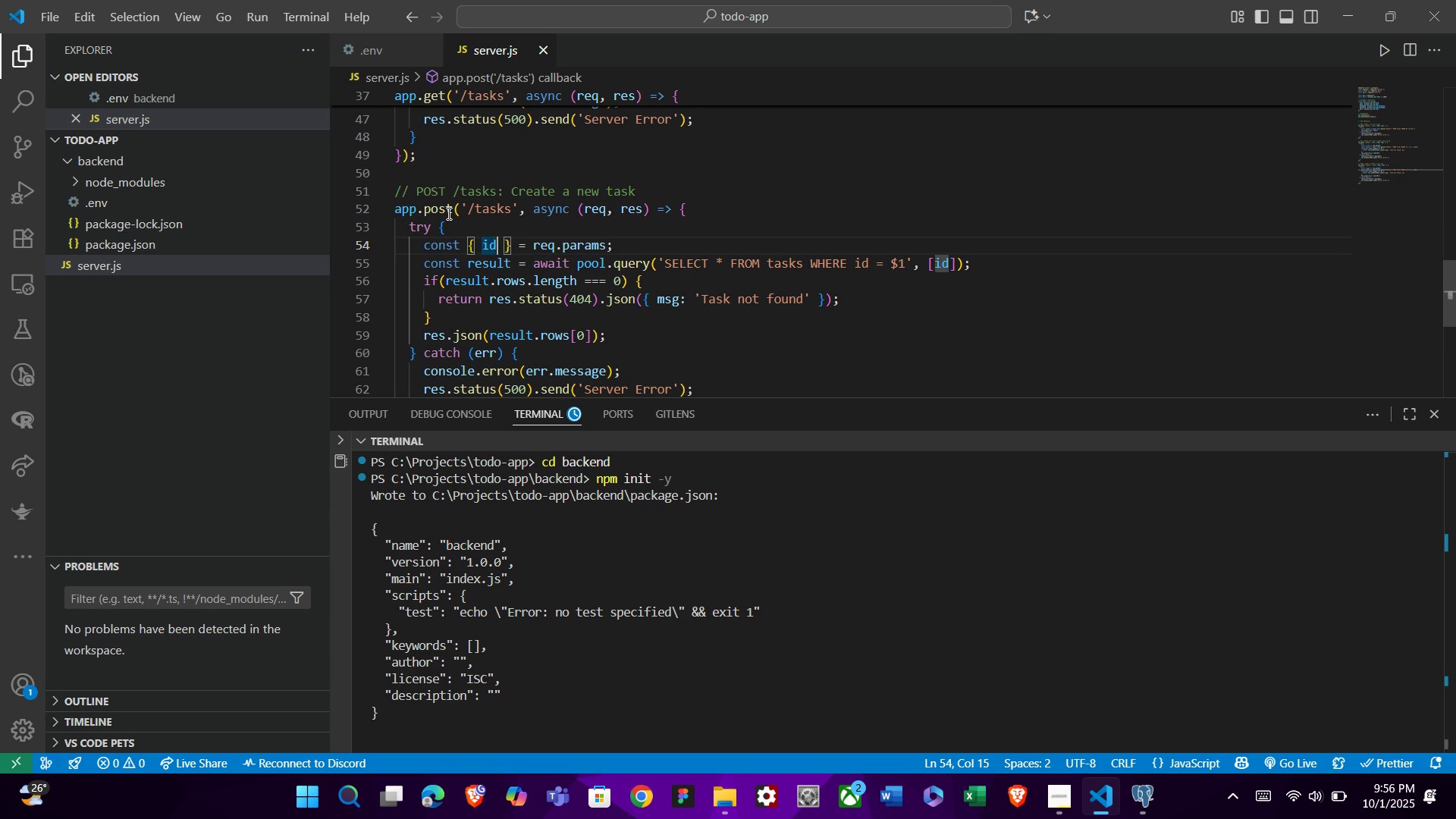 
key(ArrowLeft)
 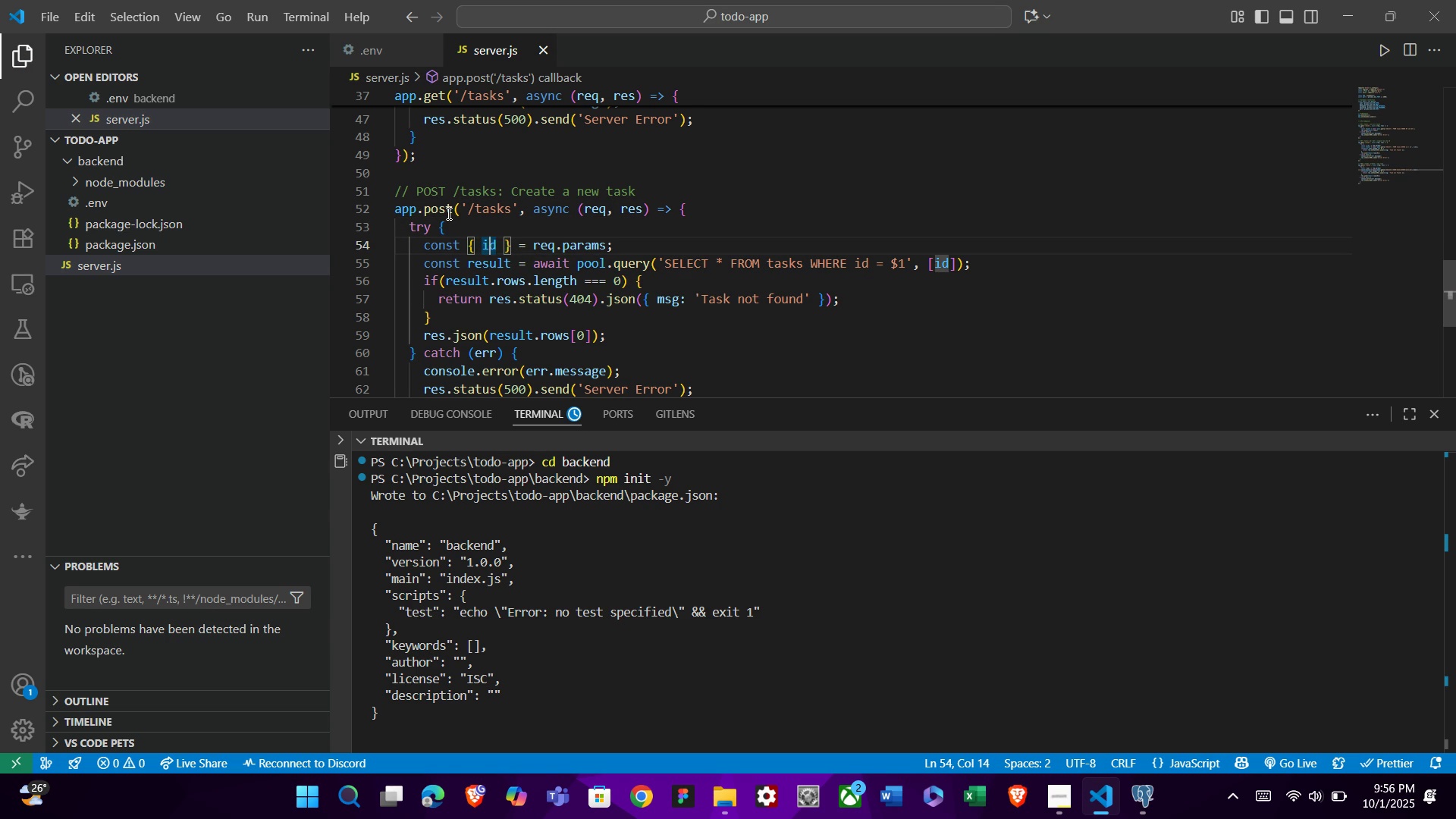 
key(ArrowLeft)
 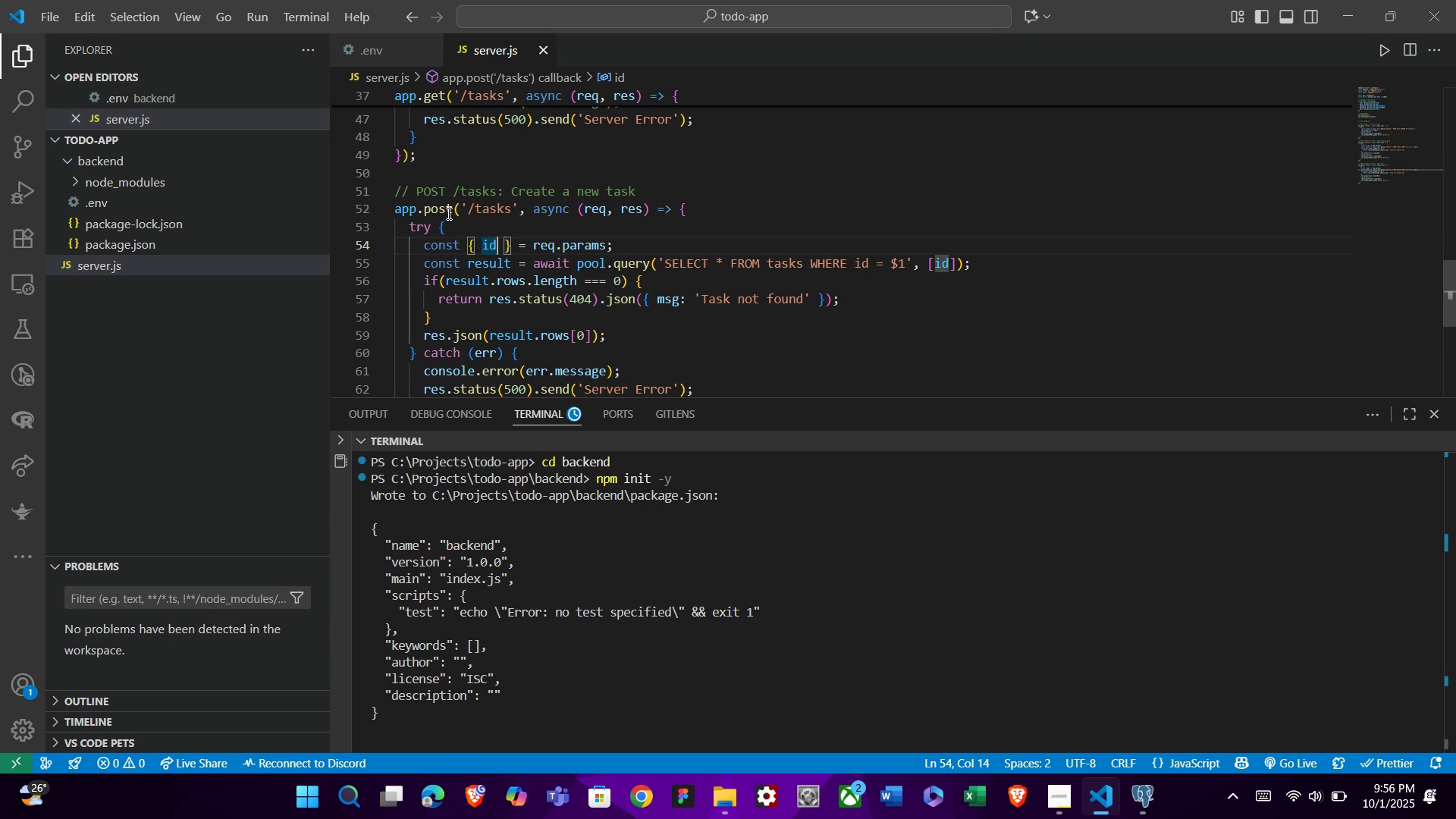 
key(ArrowRight)
 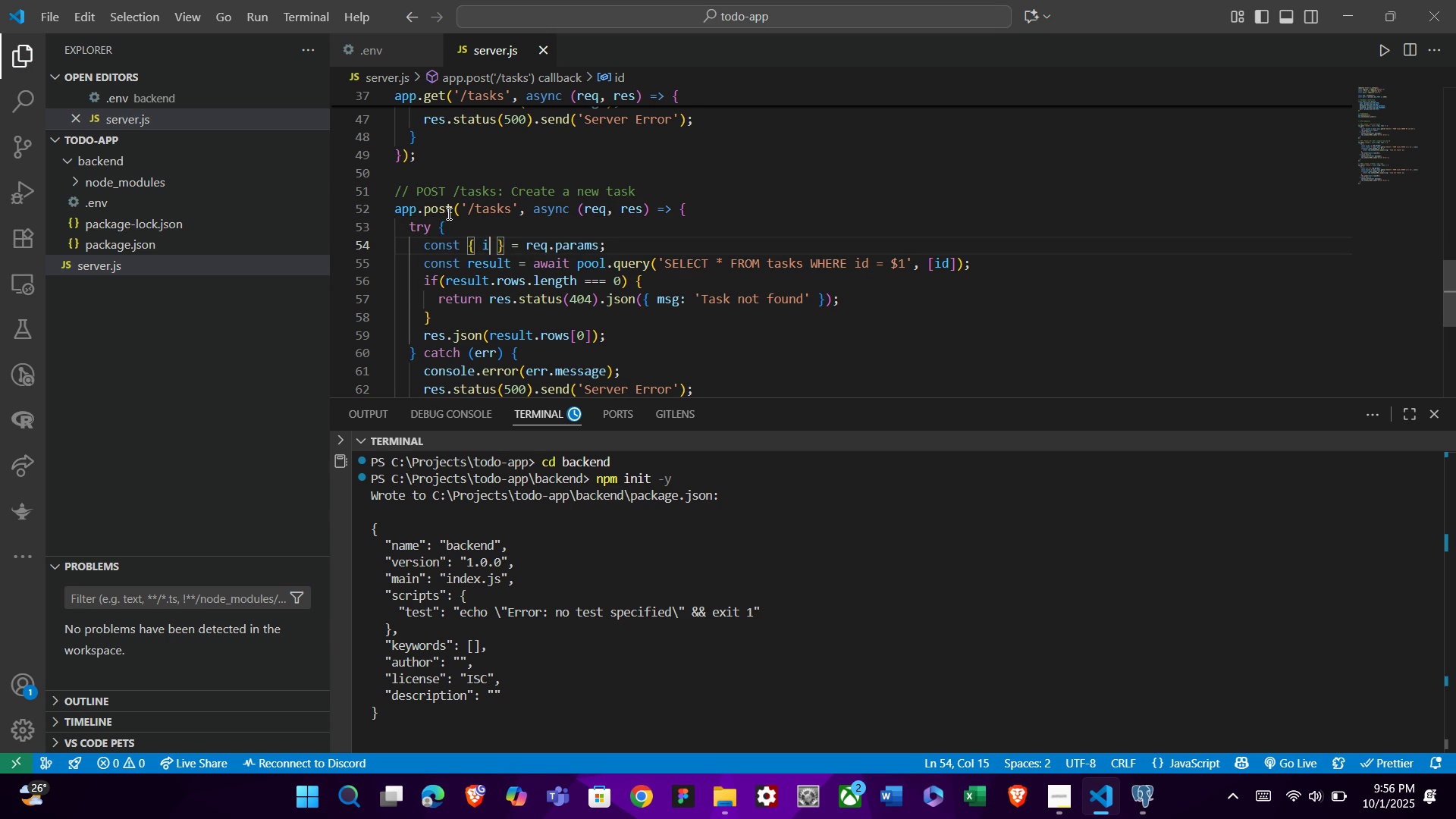 
key(Backspace)
key(Backspace)
type(tite)